 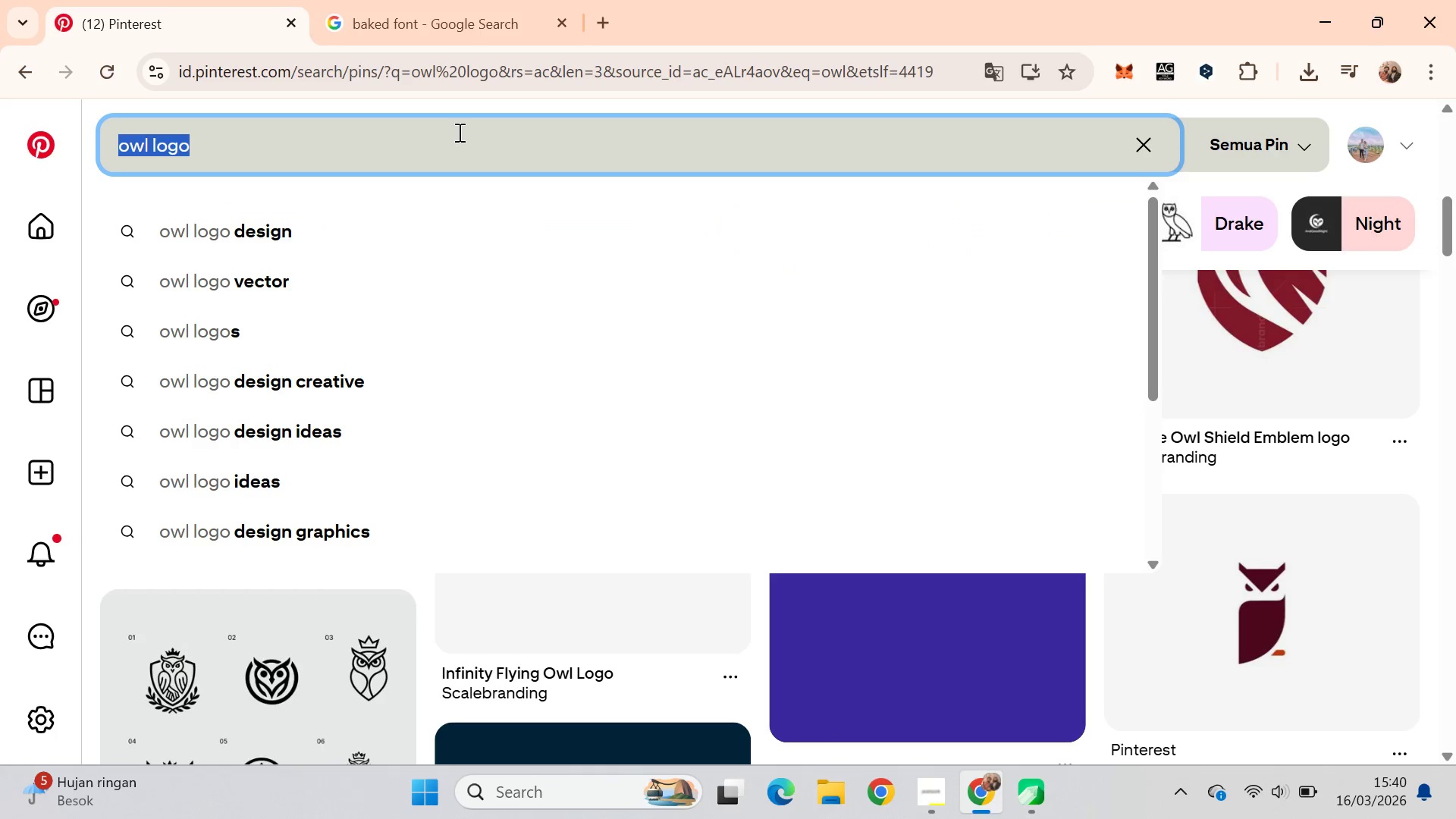 
key(Control+V)
 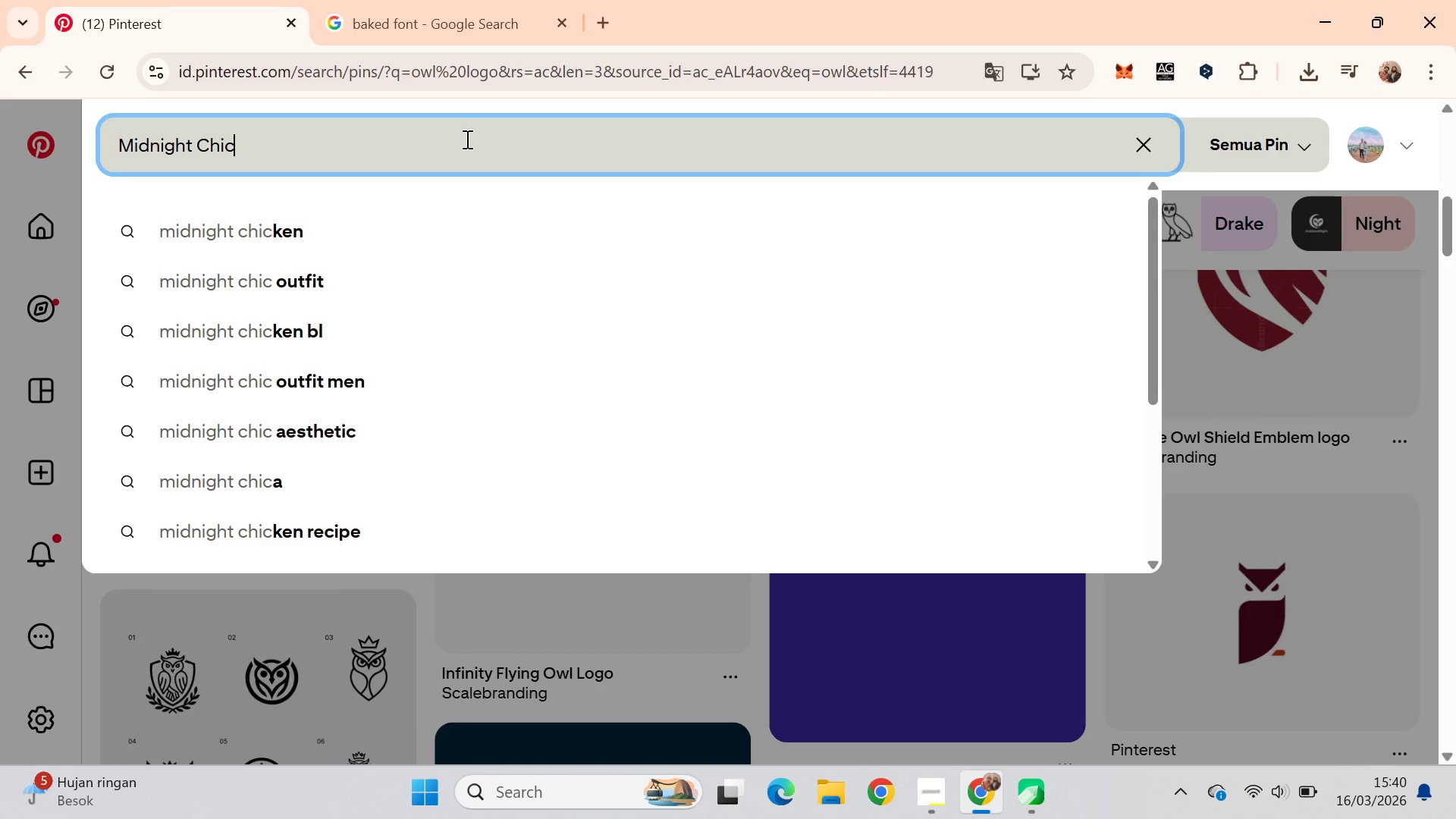 
key(Enter)
 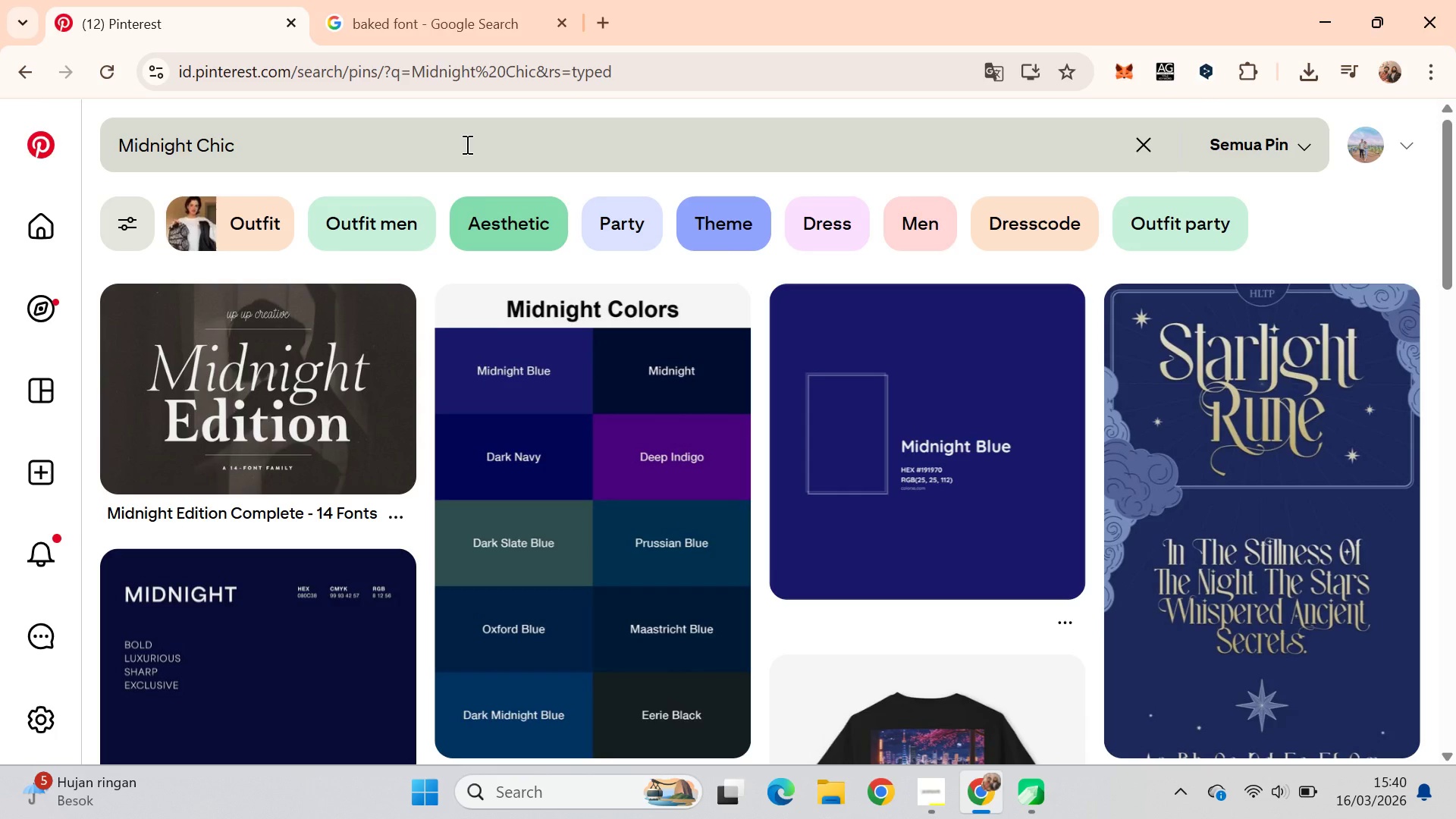 
wait(5.36)
 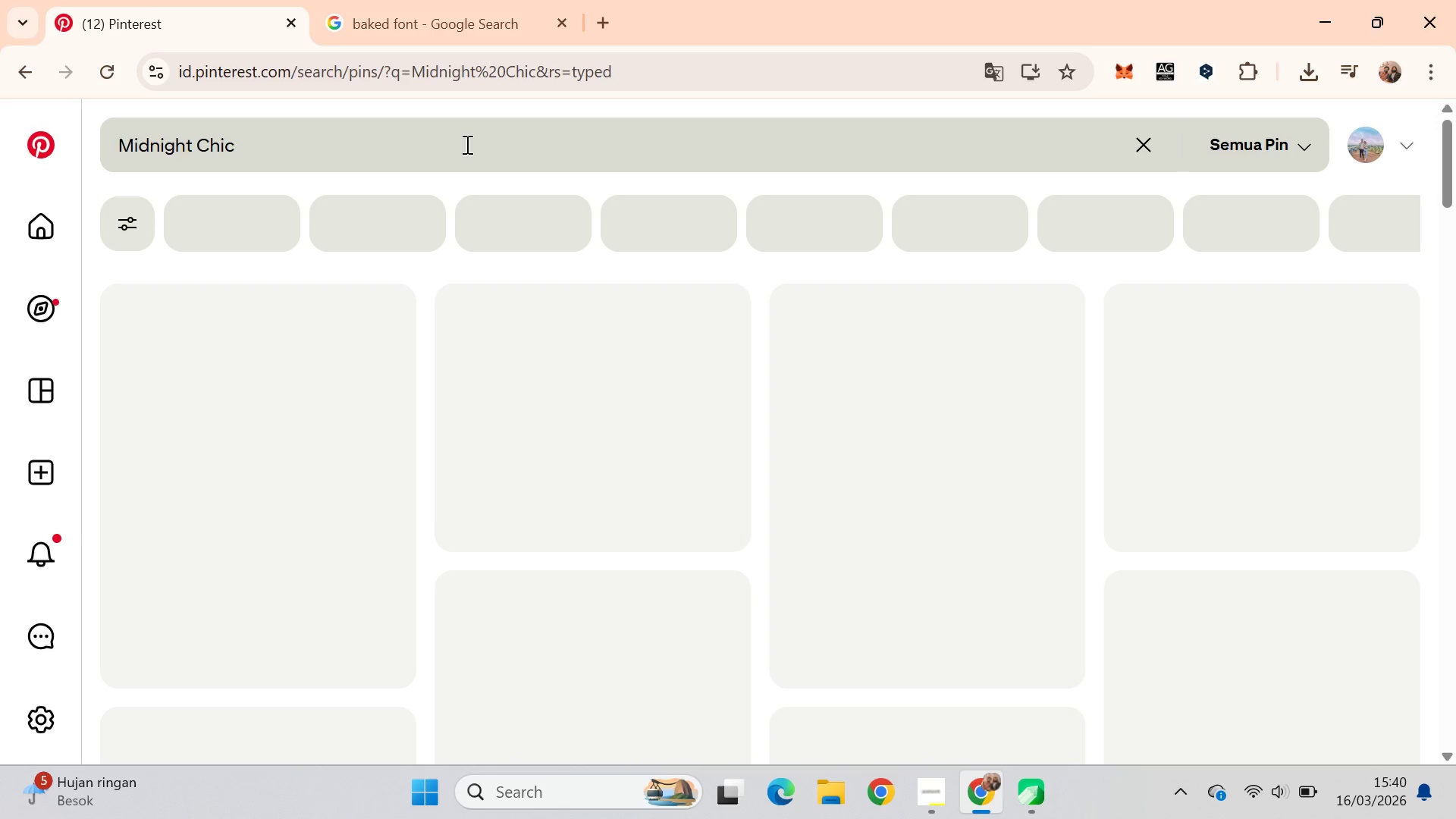 
type( COLOR)
 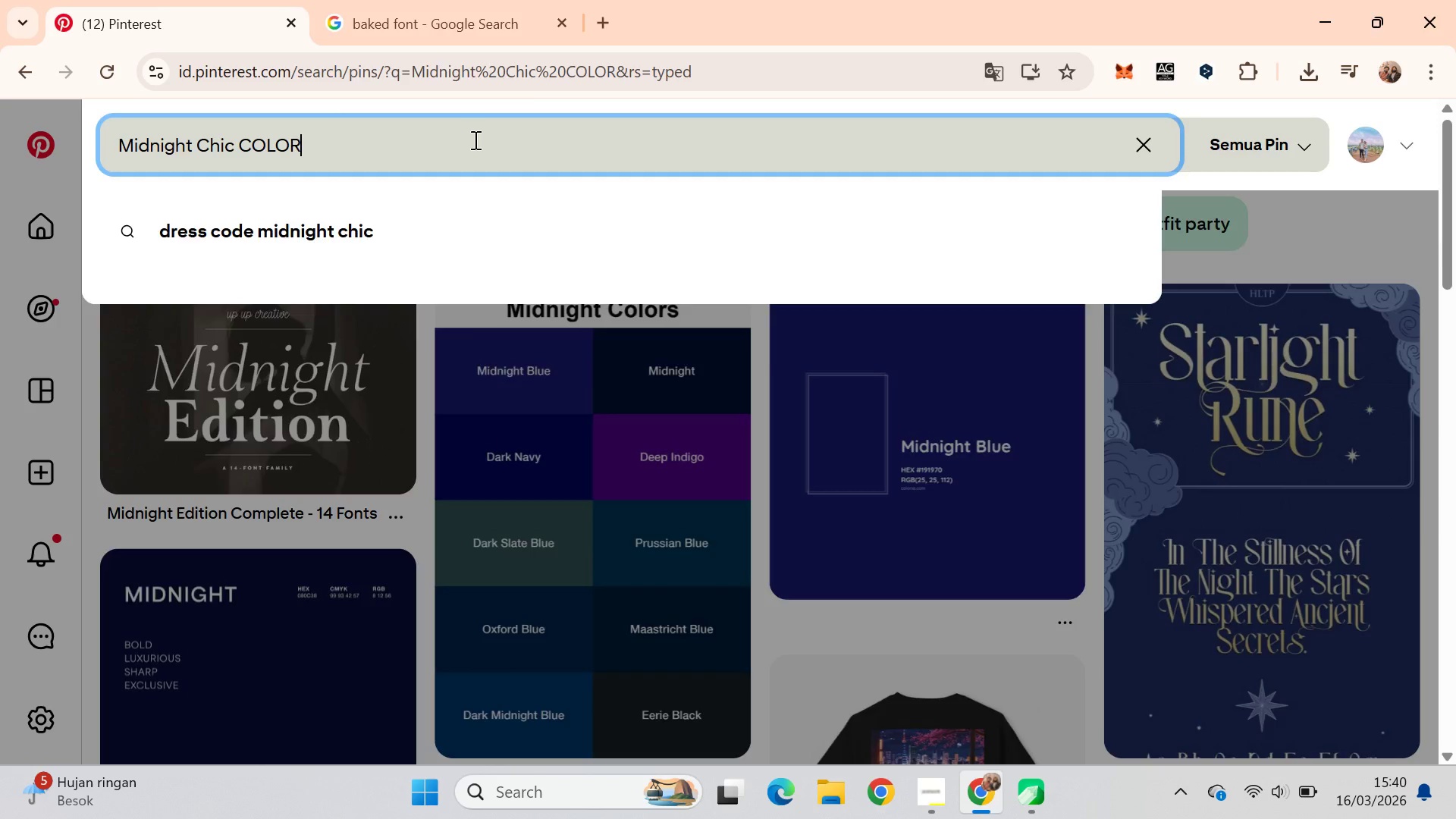 
key(Enter)
 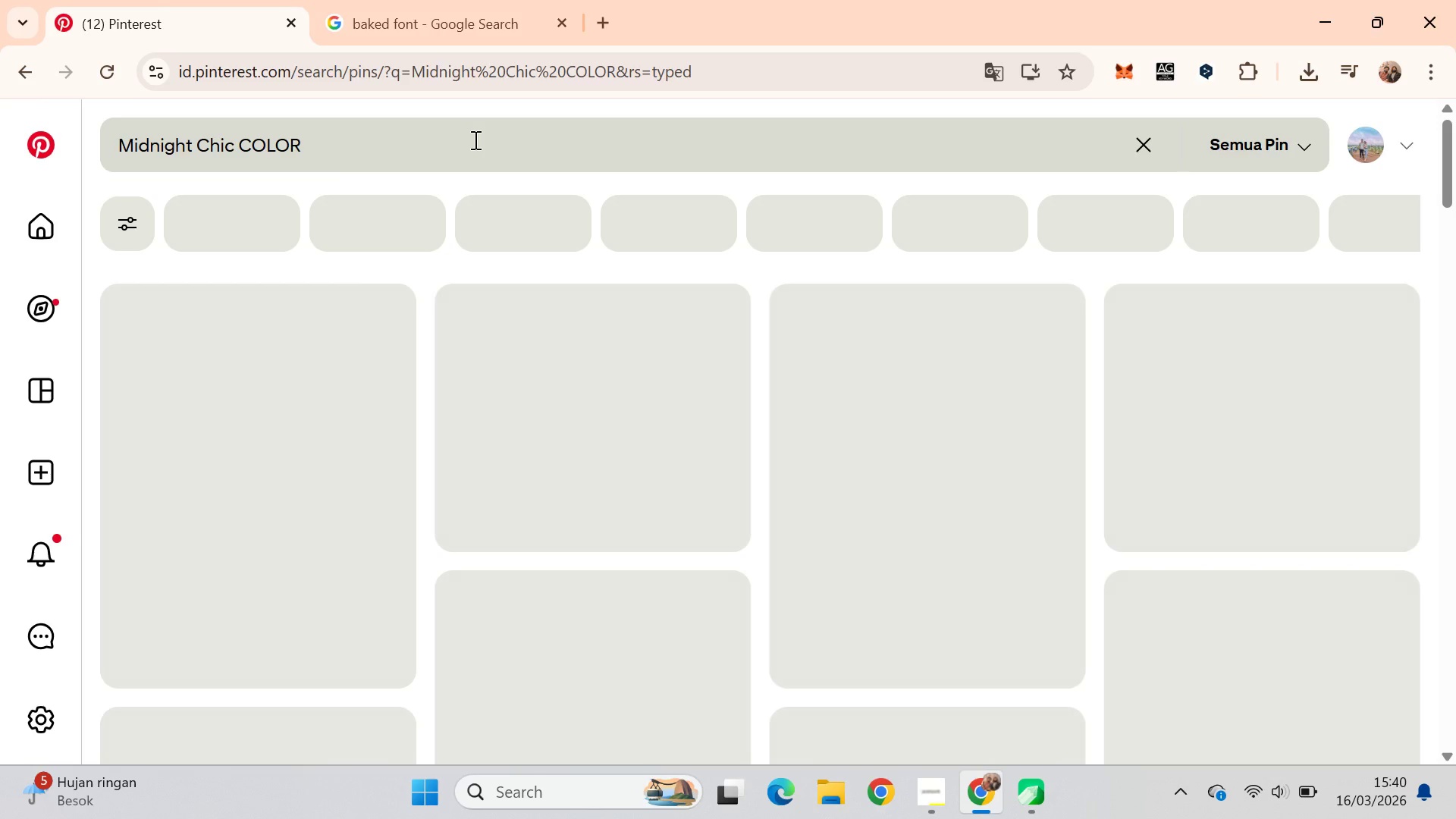 
key(CapsLock)
 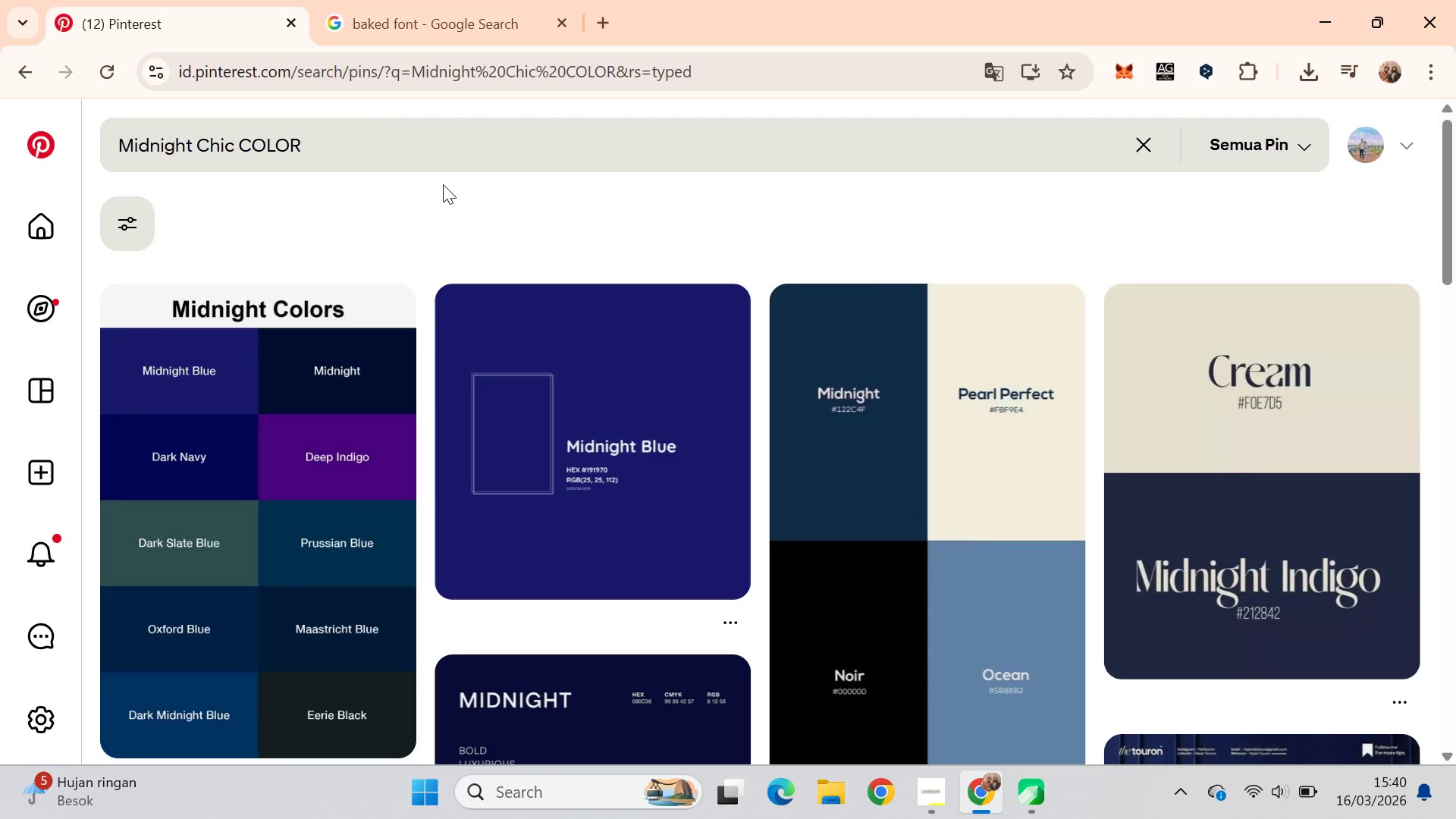 
scroll: coordinate [444, 184], scroll_direction: none, amount: 0.0
 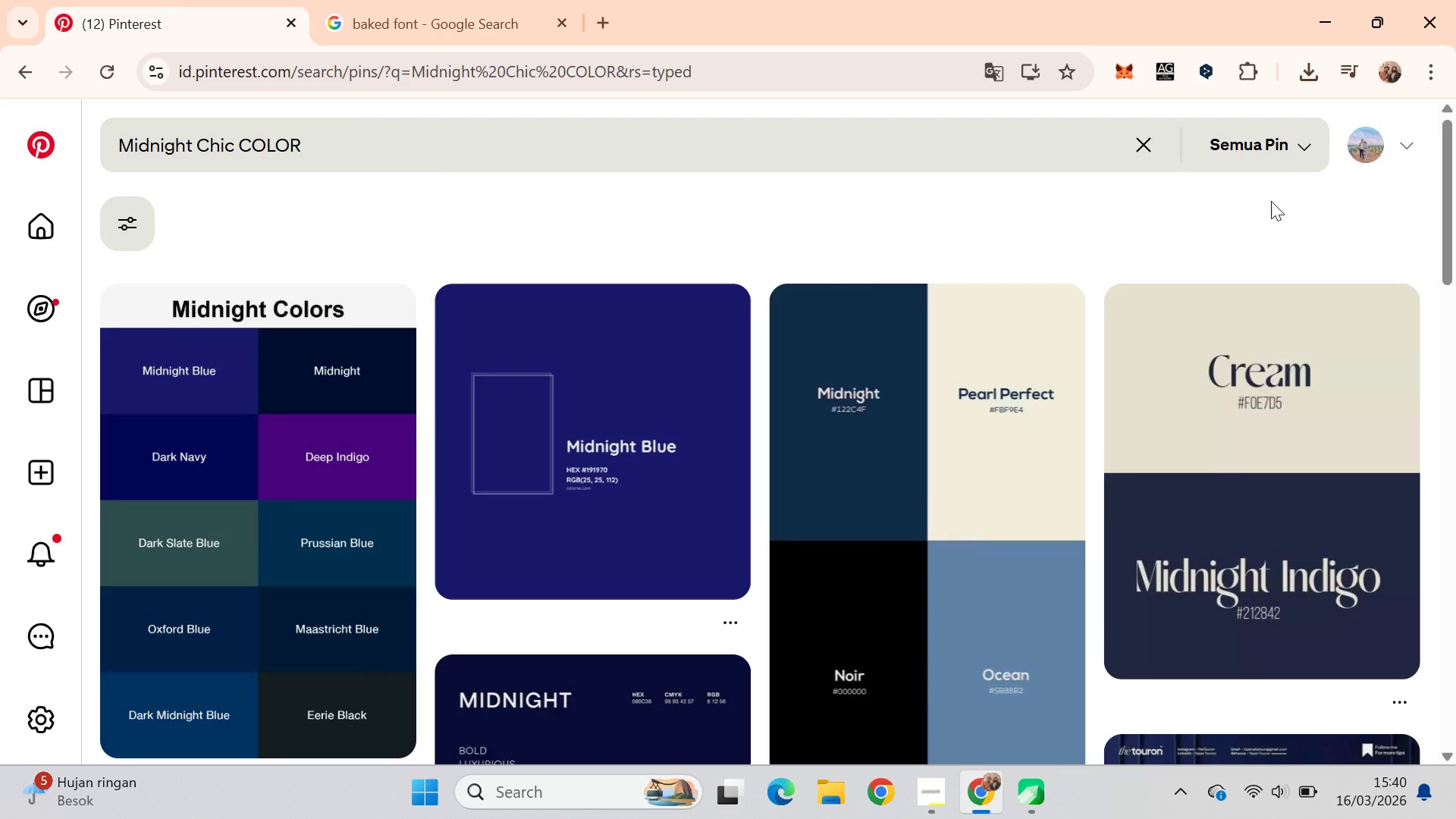 
key(Alt+Tab)